 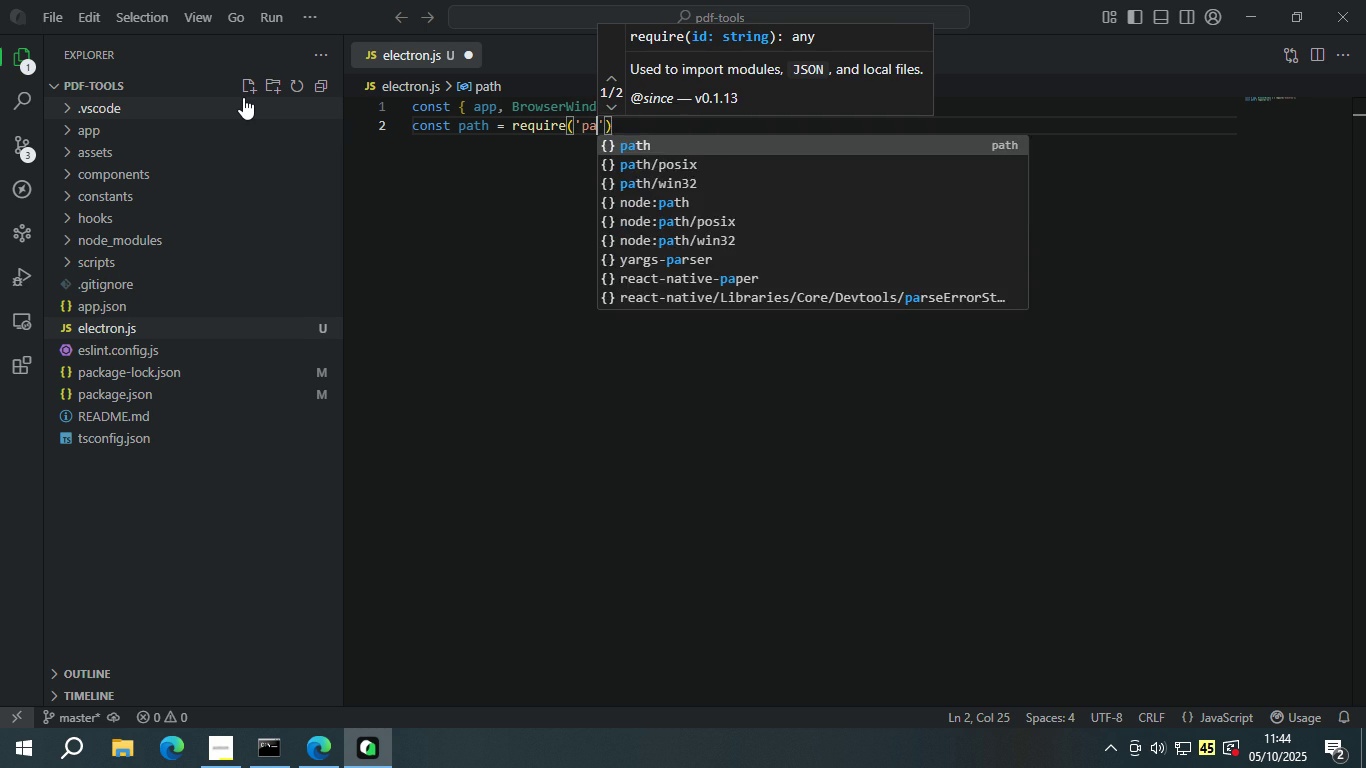 
key(Enter)
 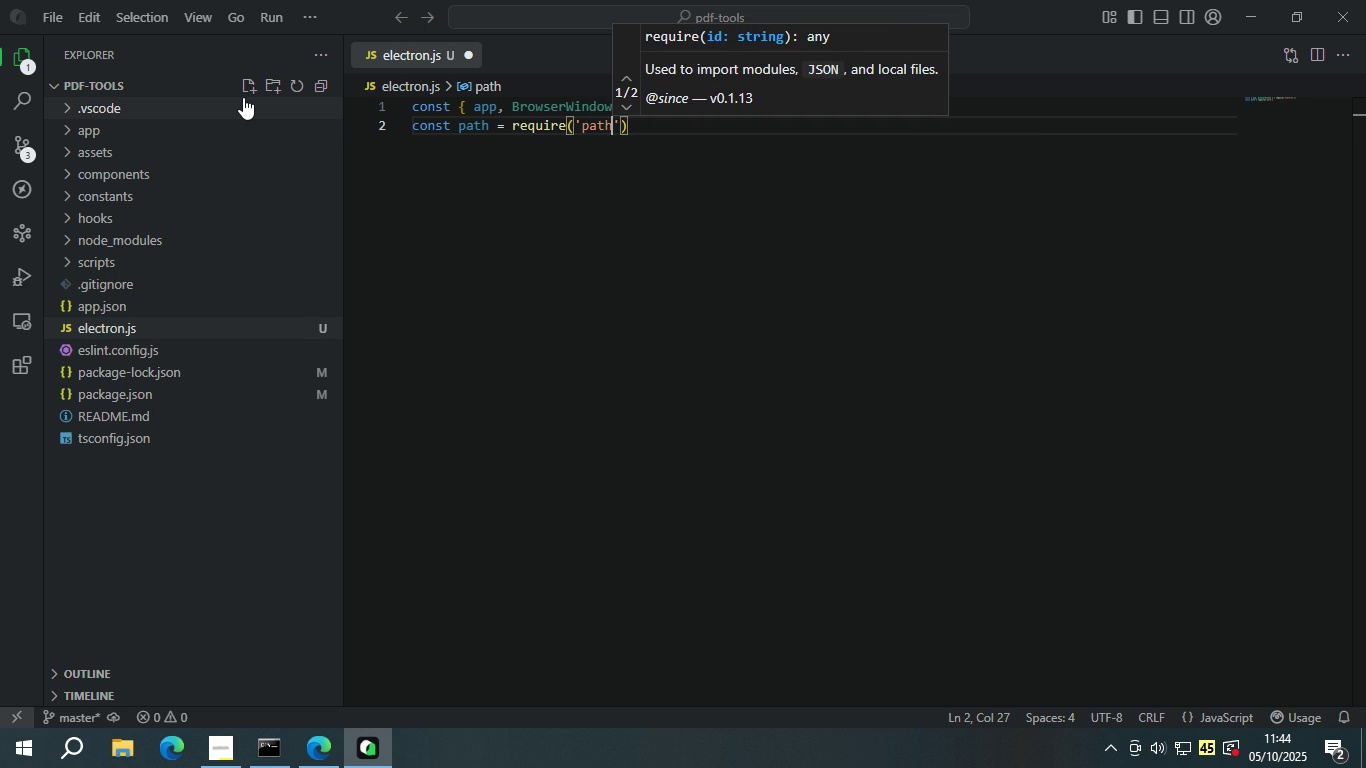 
key(ArrowRight)
 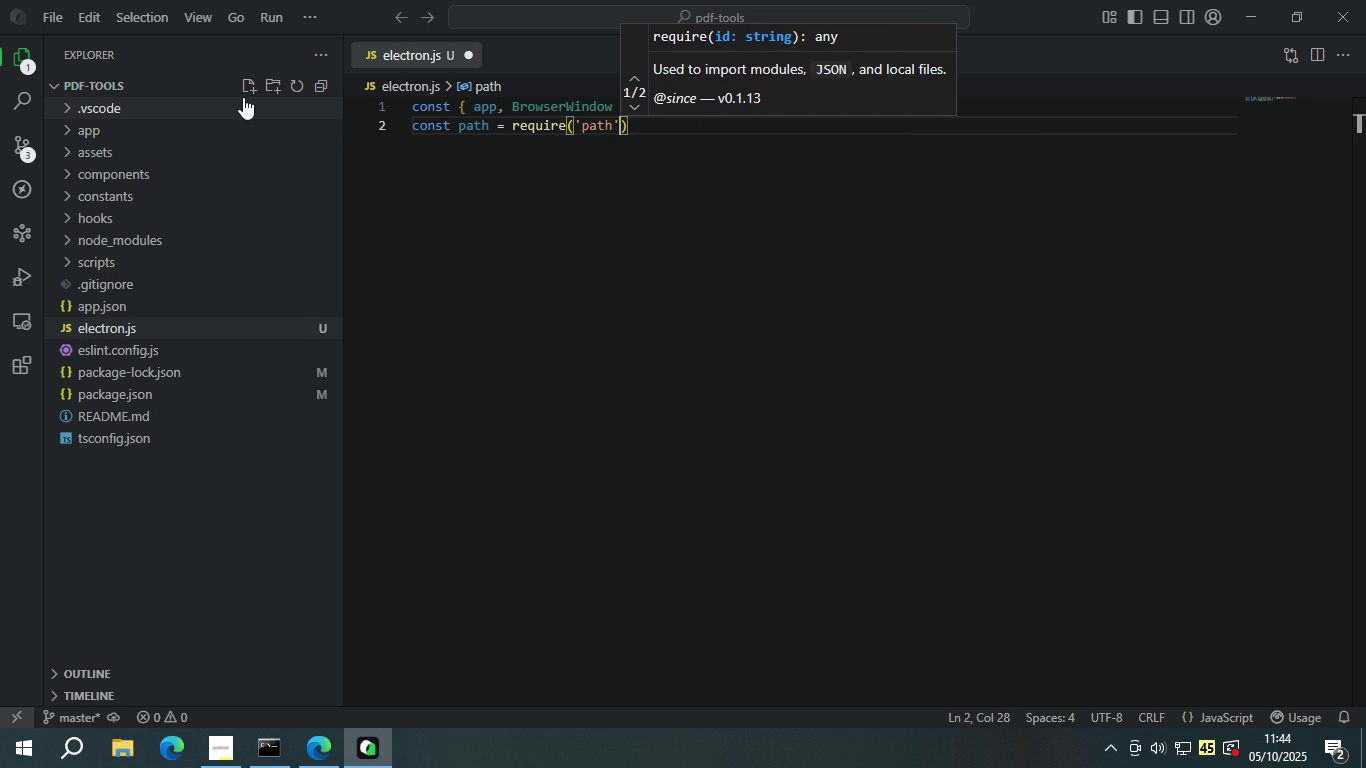 
key(ArrowRight)
 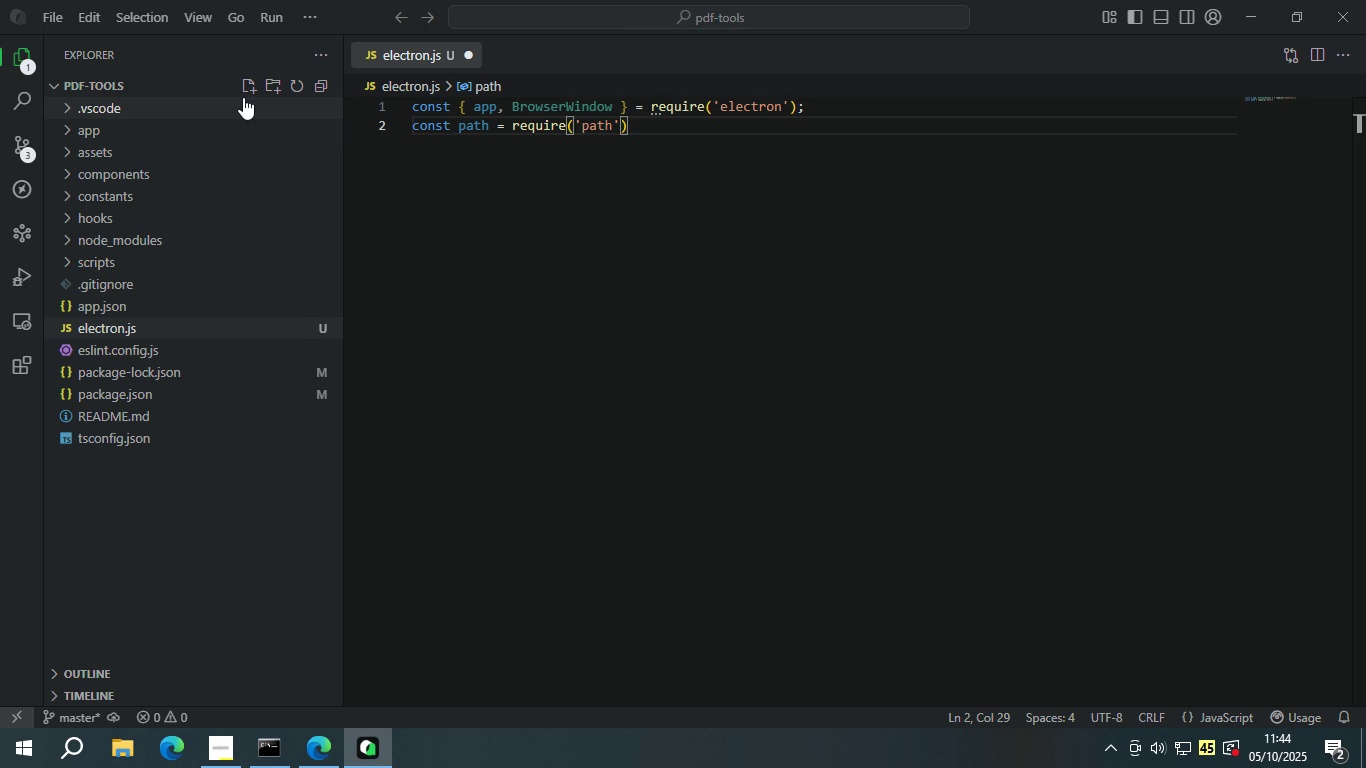 
key(Semicolon)
 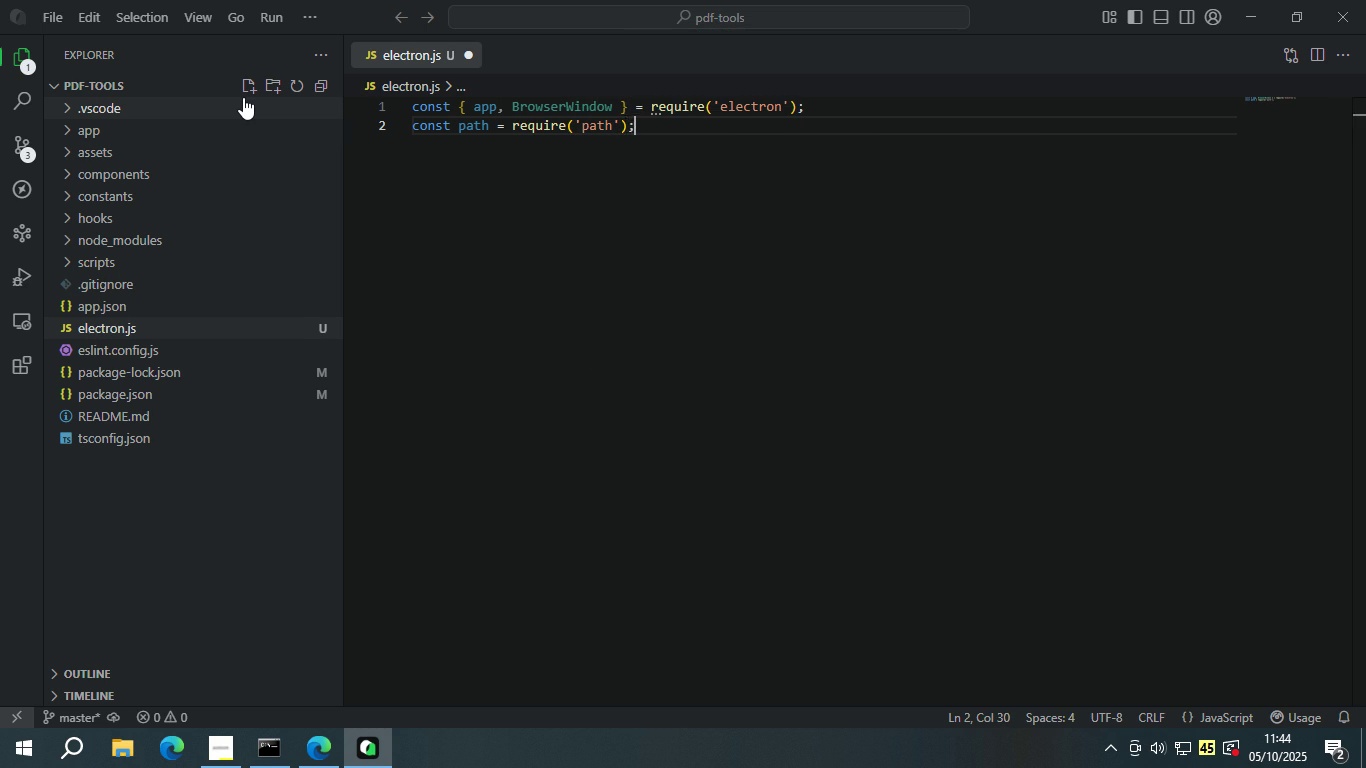 
key(Enter)
 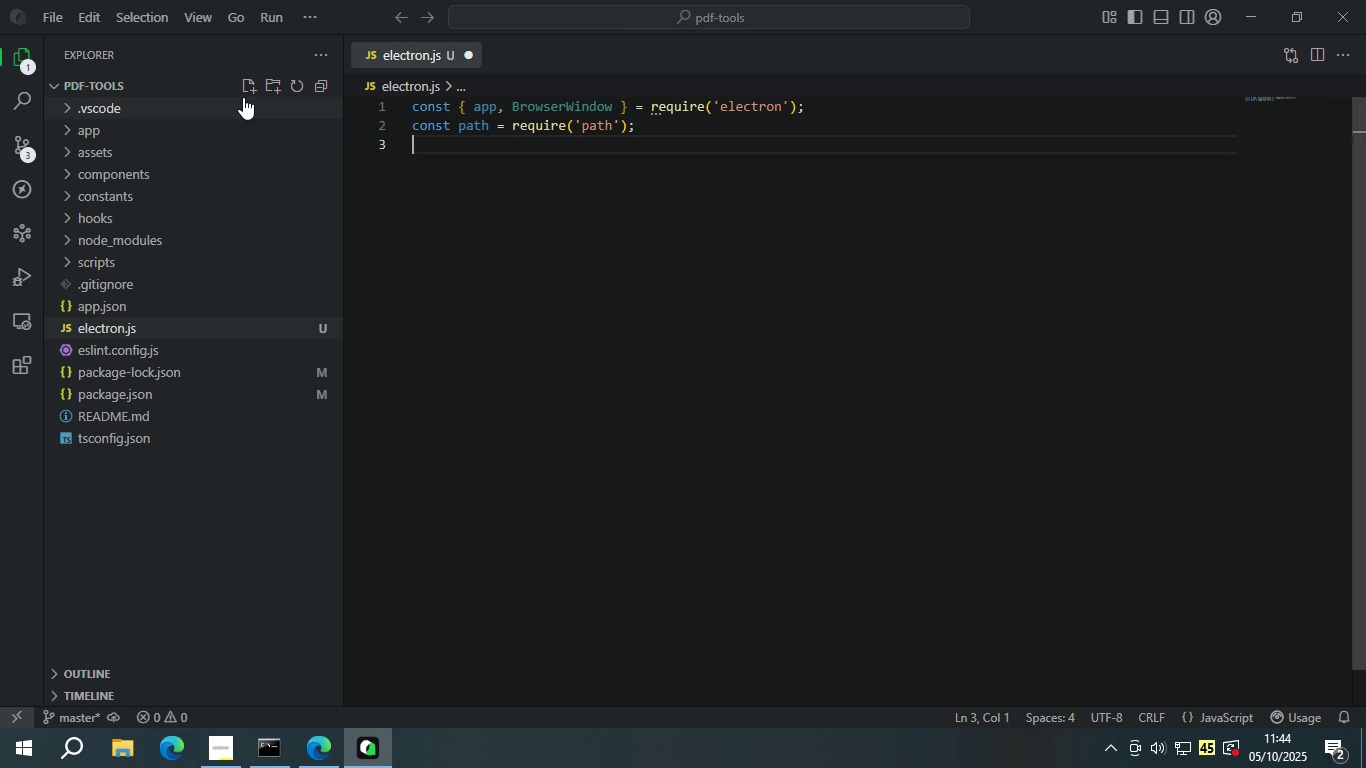 
key(Enter)
 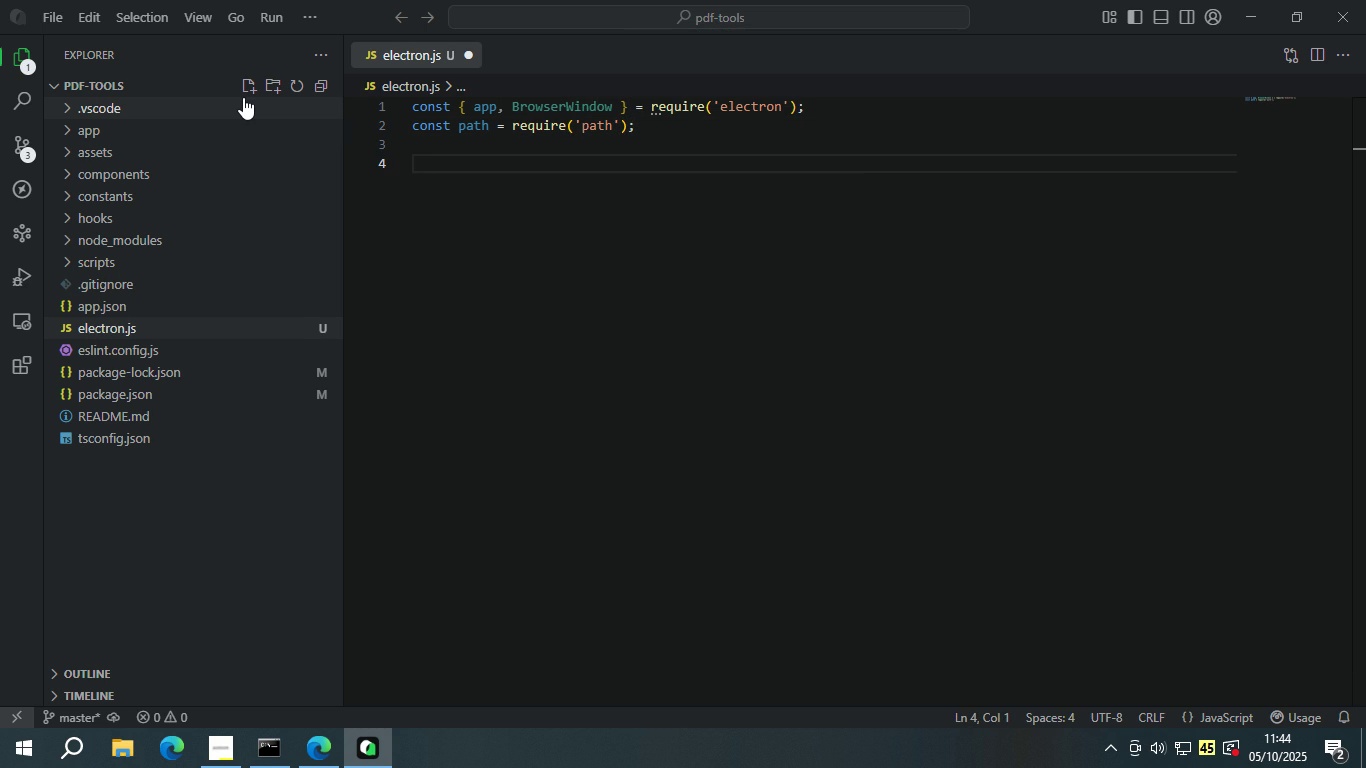 
type(function createWindows )
key(Backspace)